 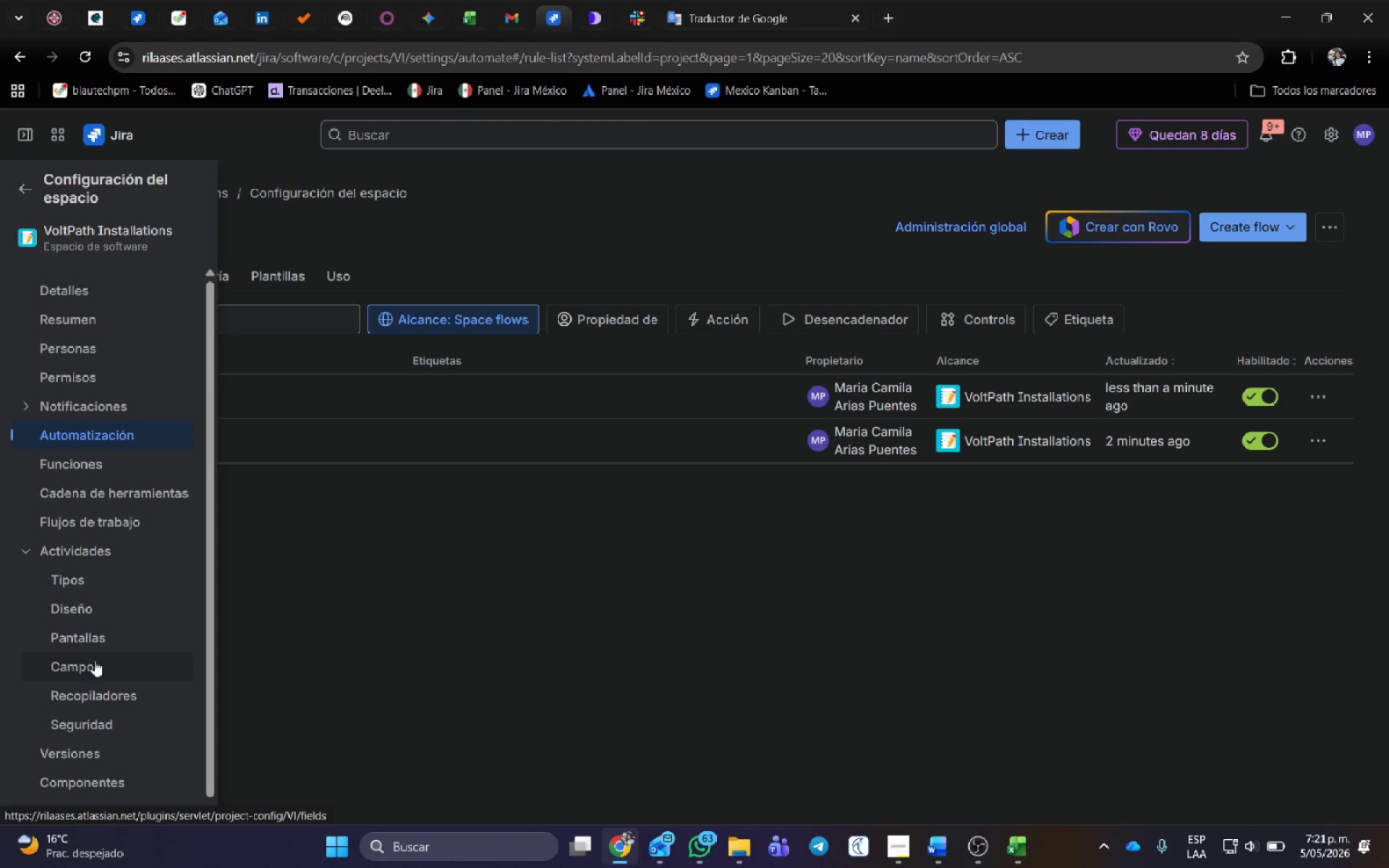 
left_click([1267, 255])
 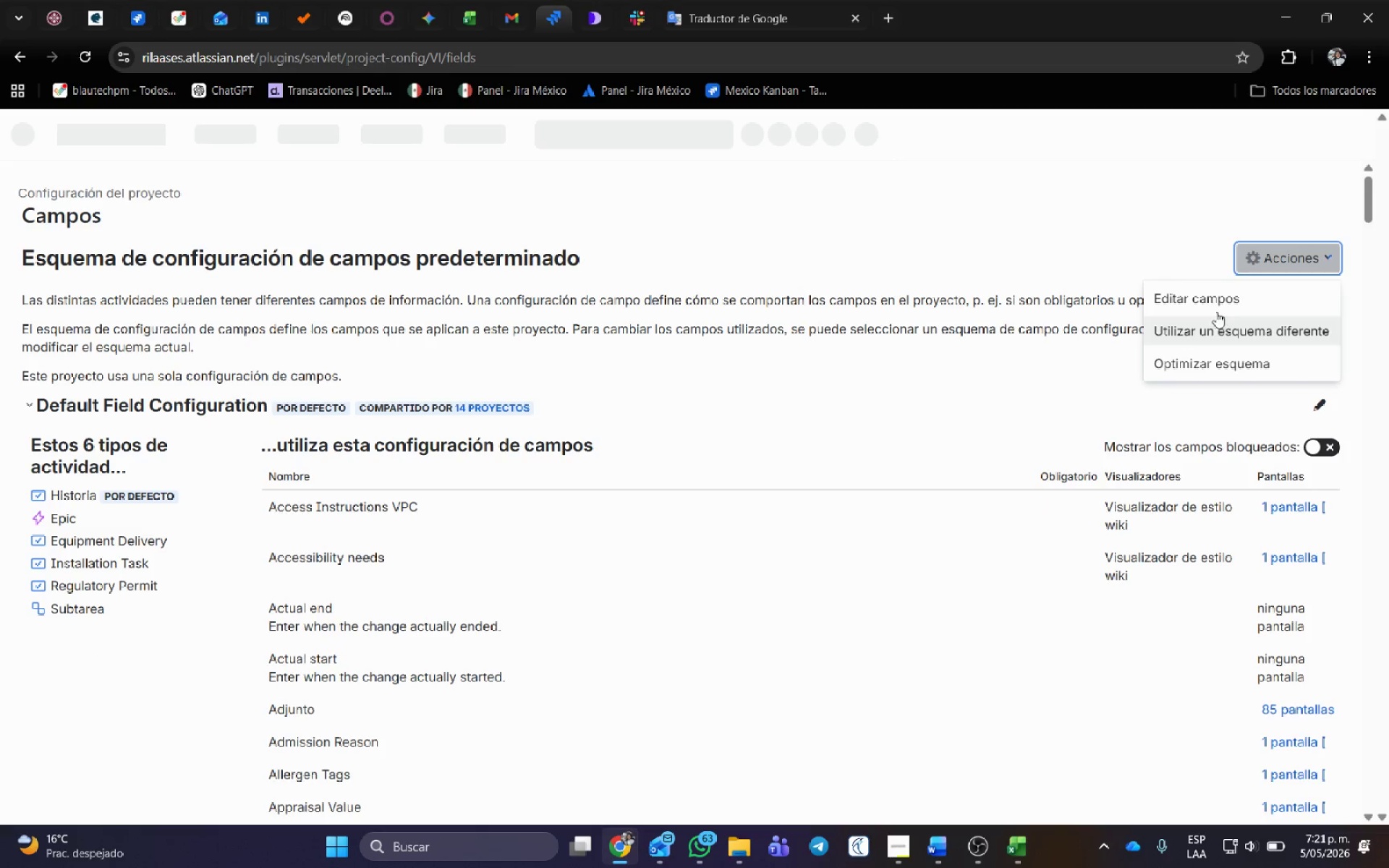 
left_click([1216, 298])
 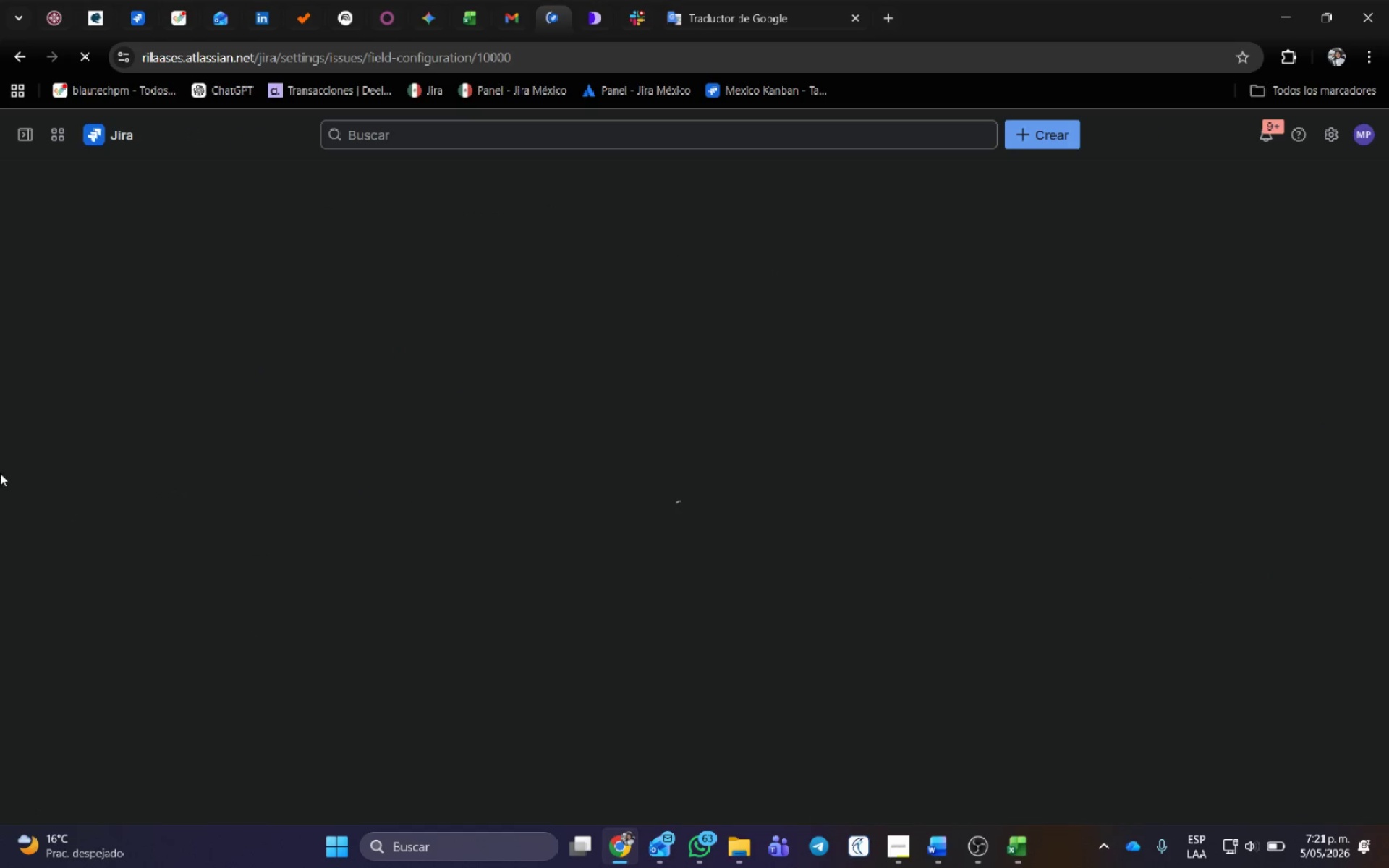 
mouse_move([29, 154])
 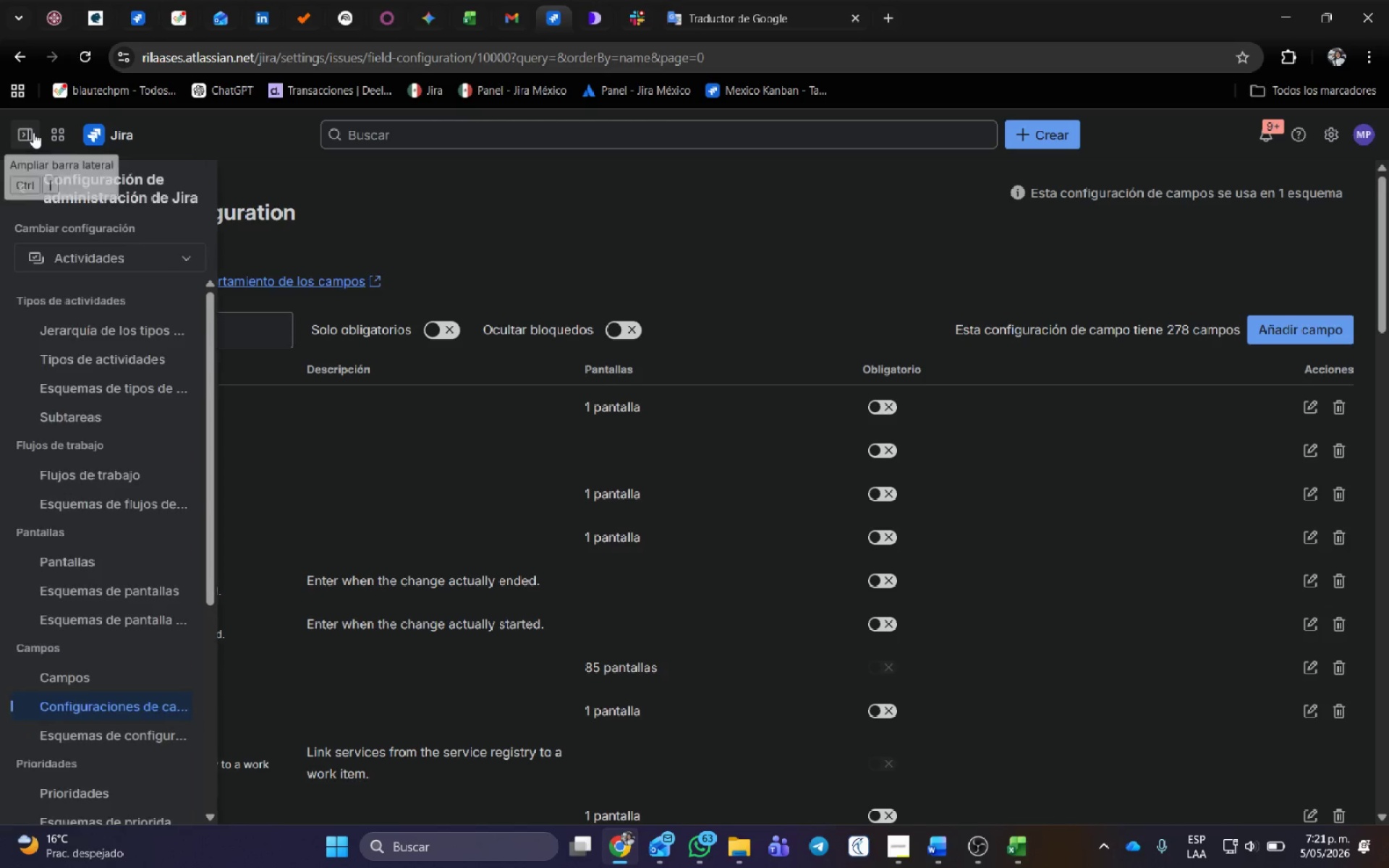 
left_click([43, 683])
 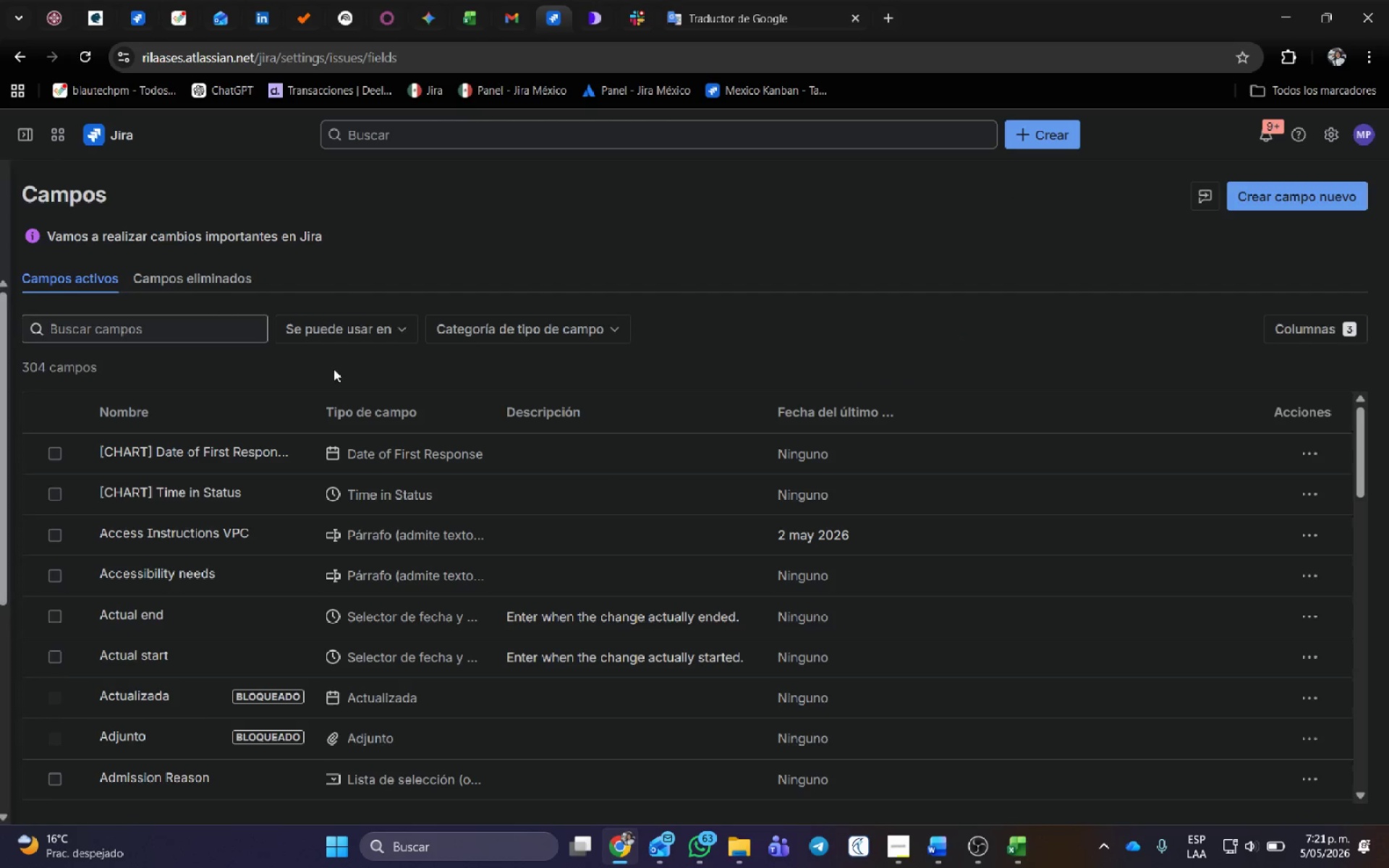 
key(Control+V)
 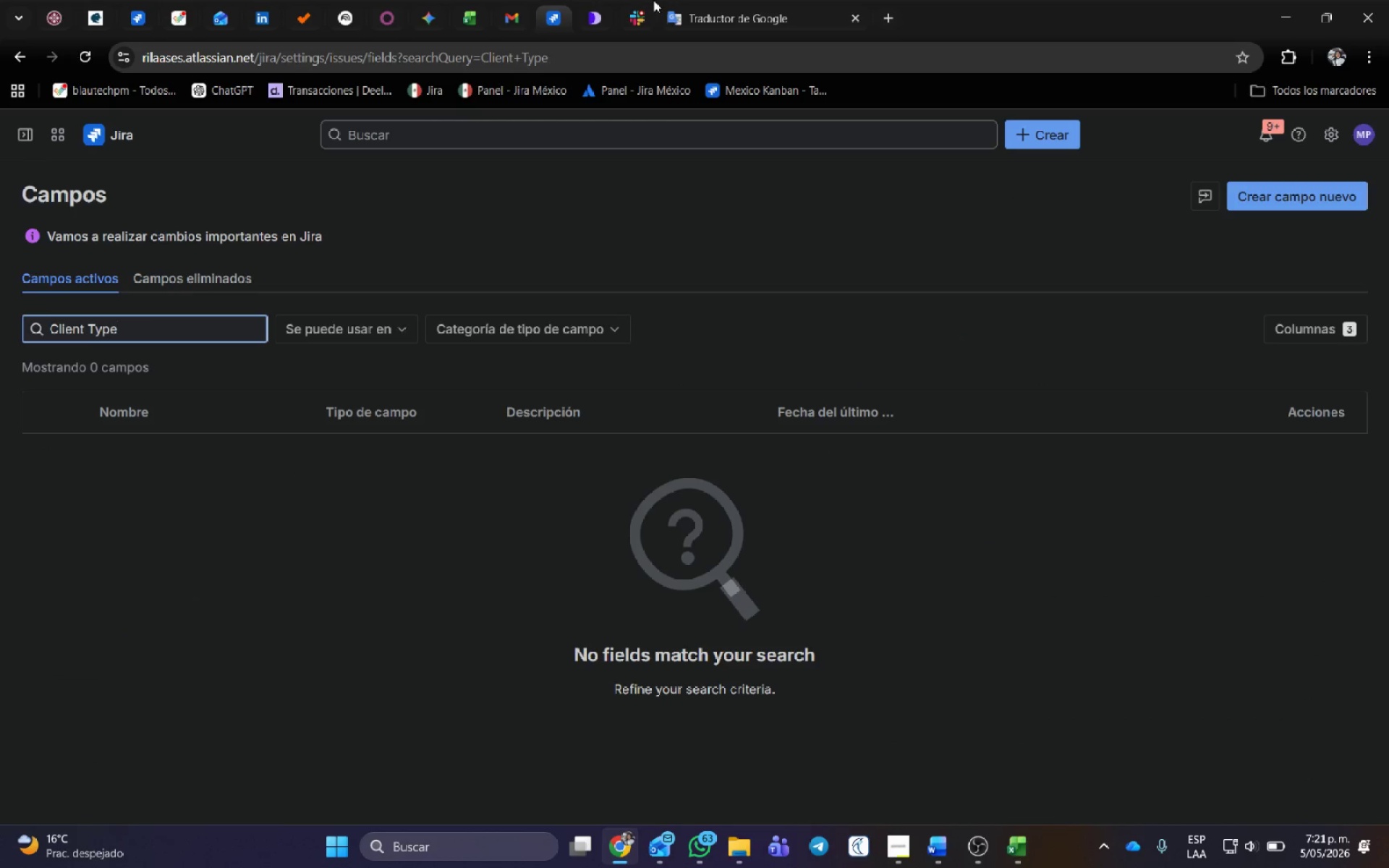 
left_click([1348, 205])
 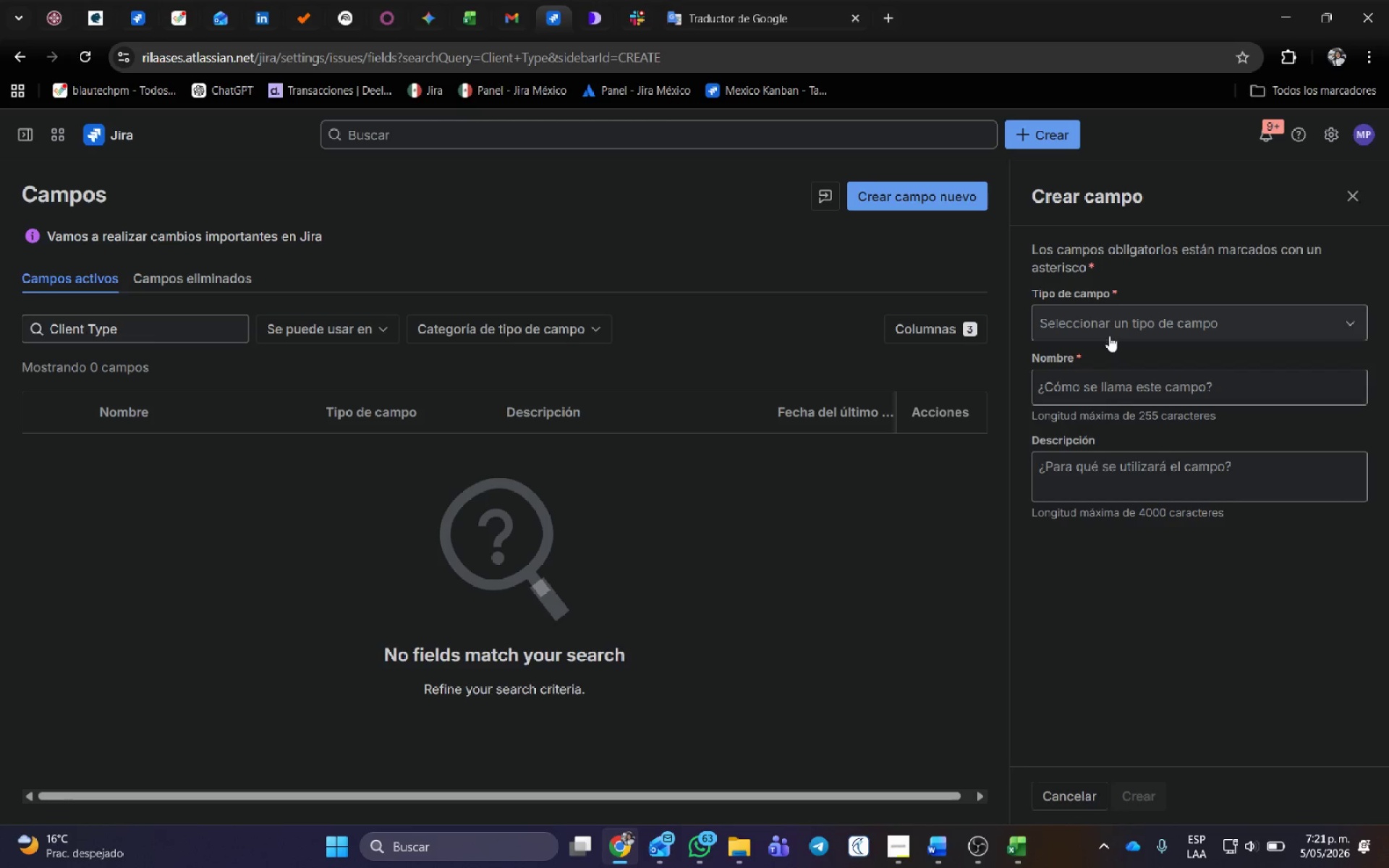 
left_click([1115, 391])
 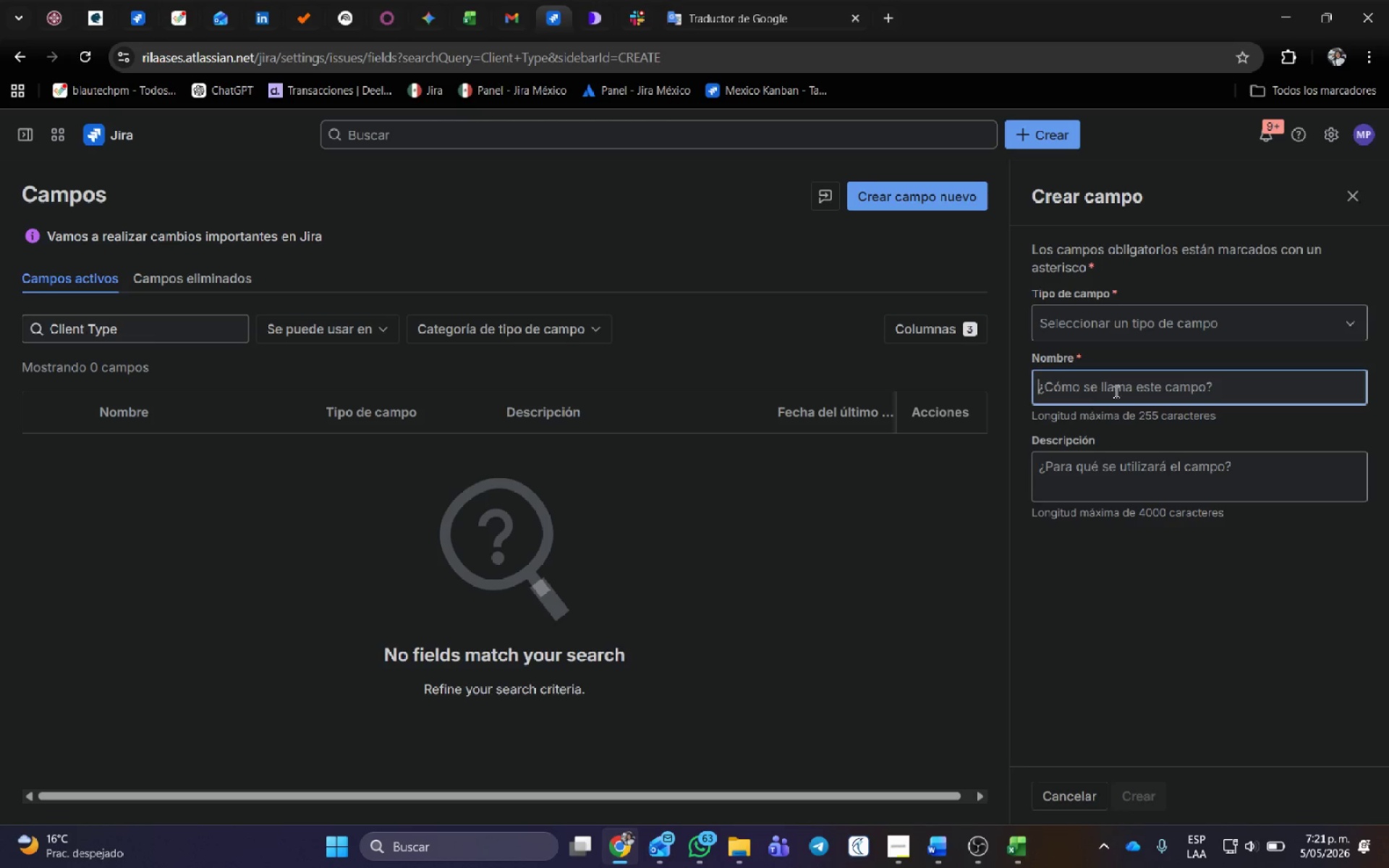 
key(Control+V)
 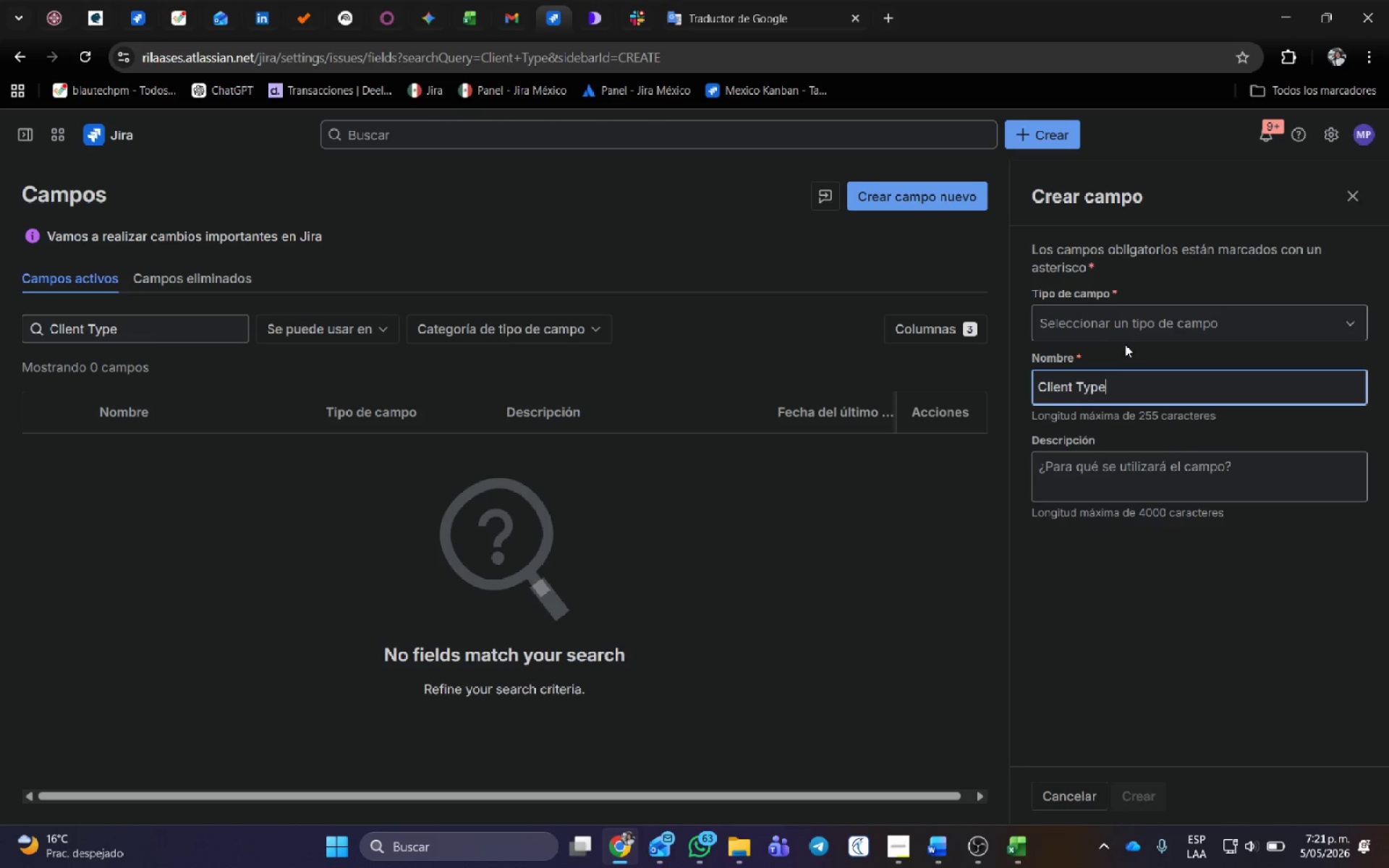 
left_click([1127, 340])
 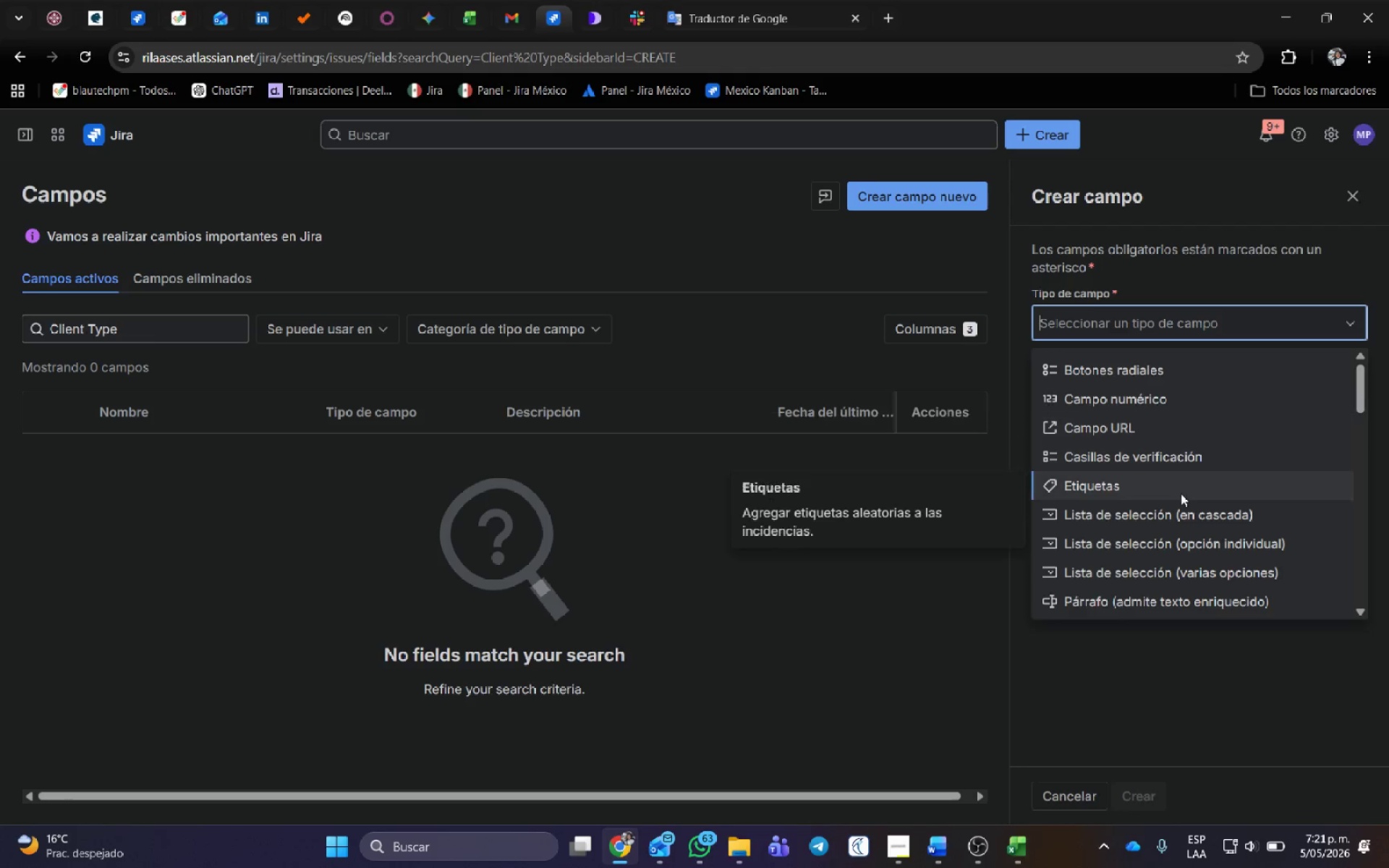 
left_click([1192, 550])
 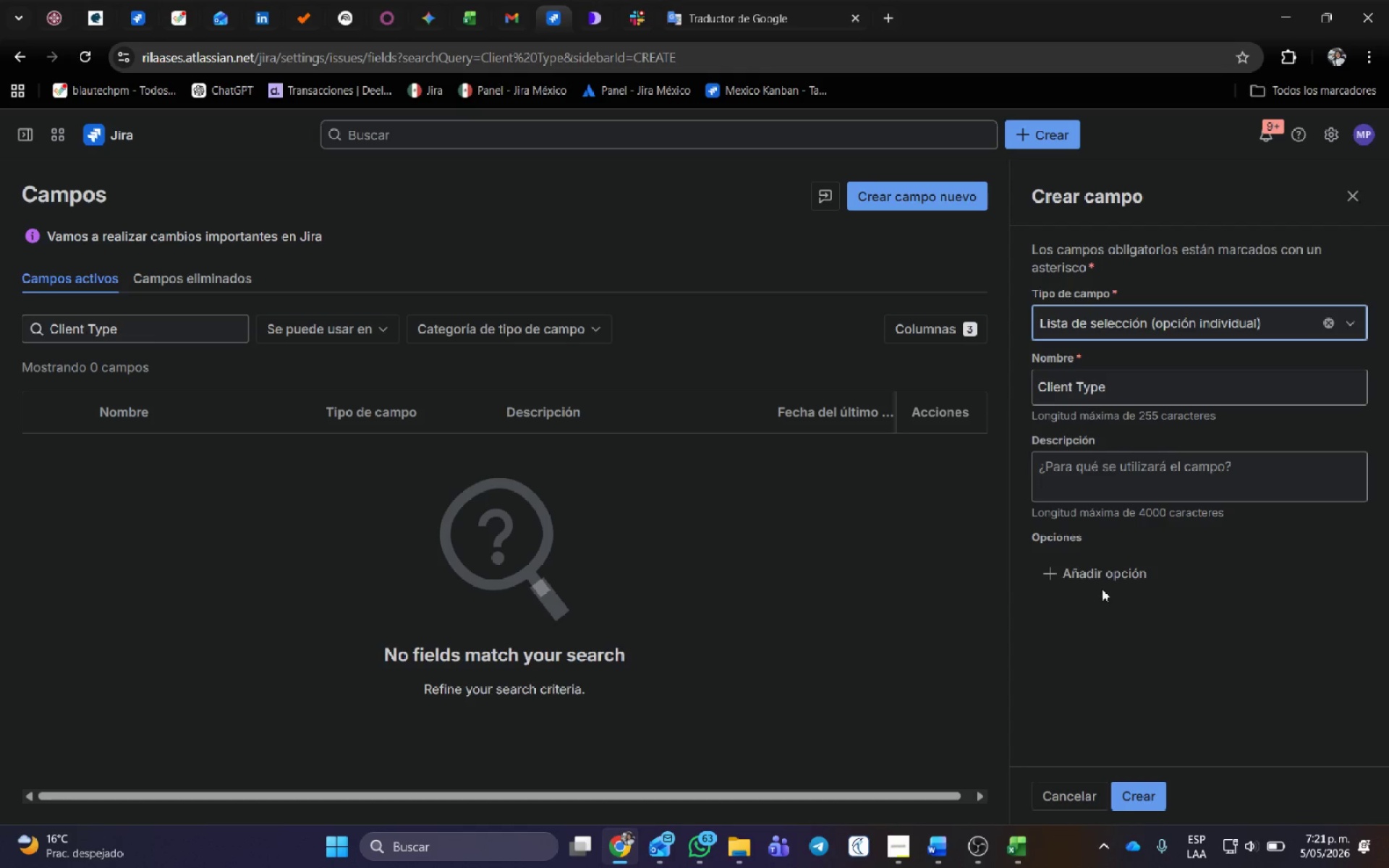 
key(Alt+AltLeft)
 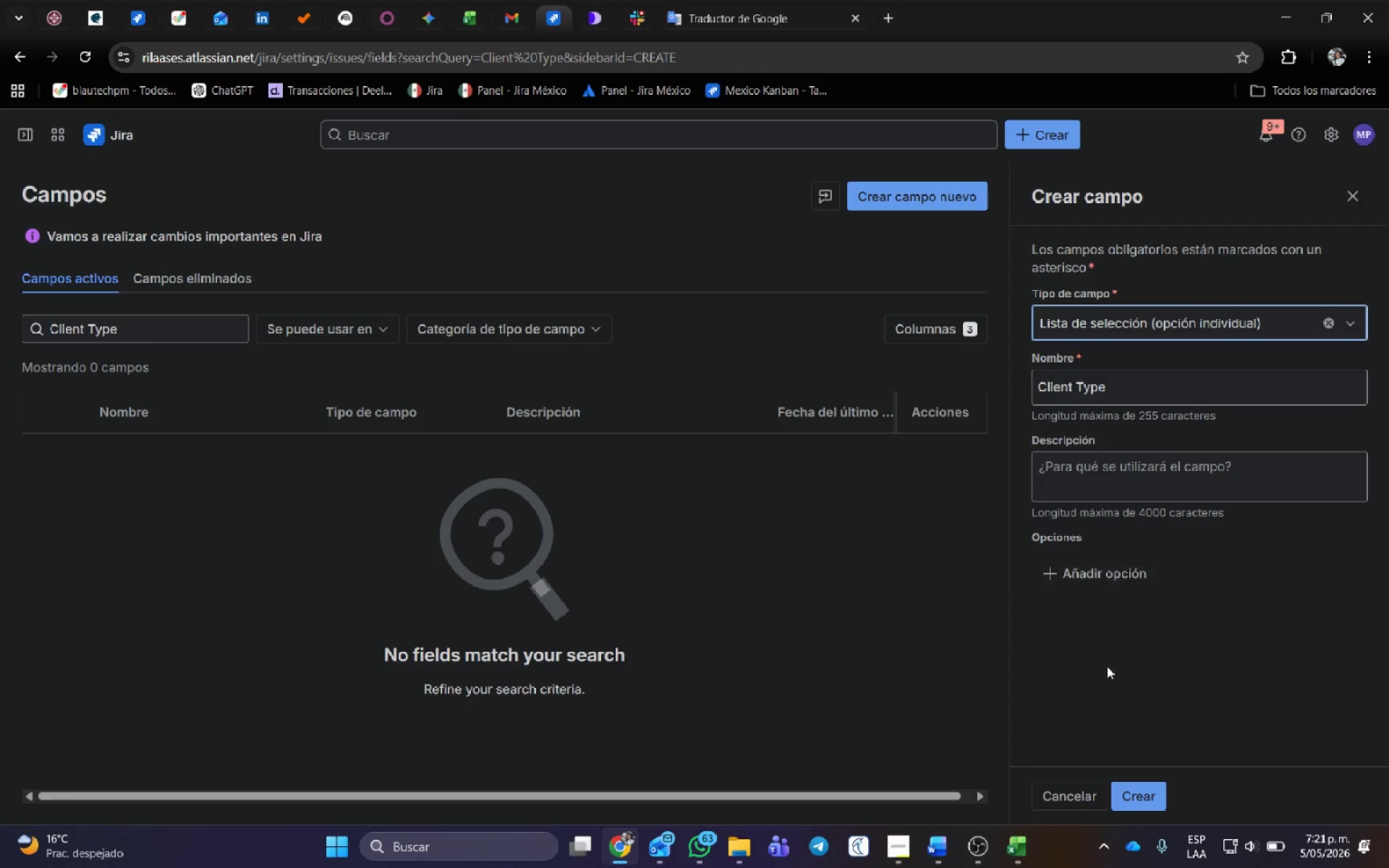 
key(Alt+Tab)